 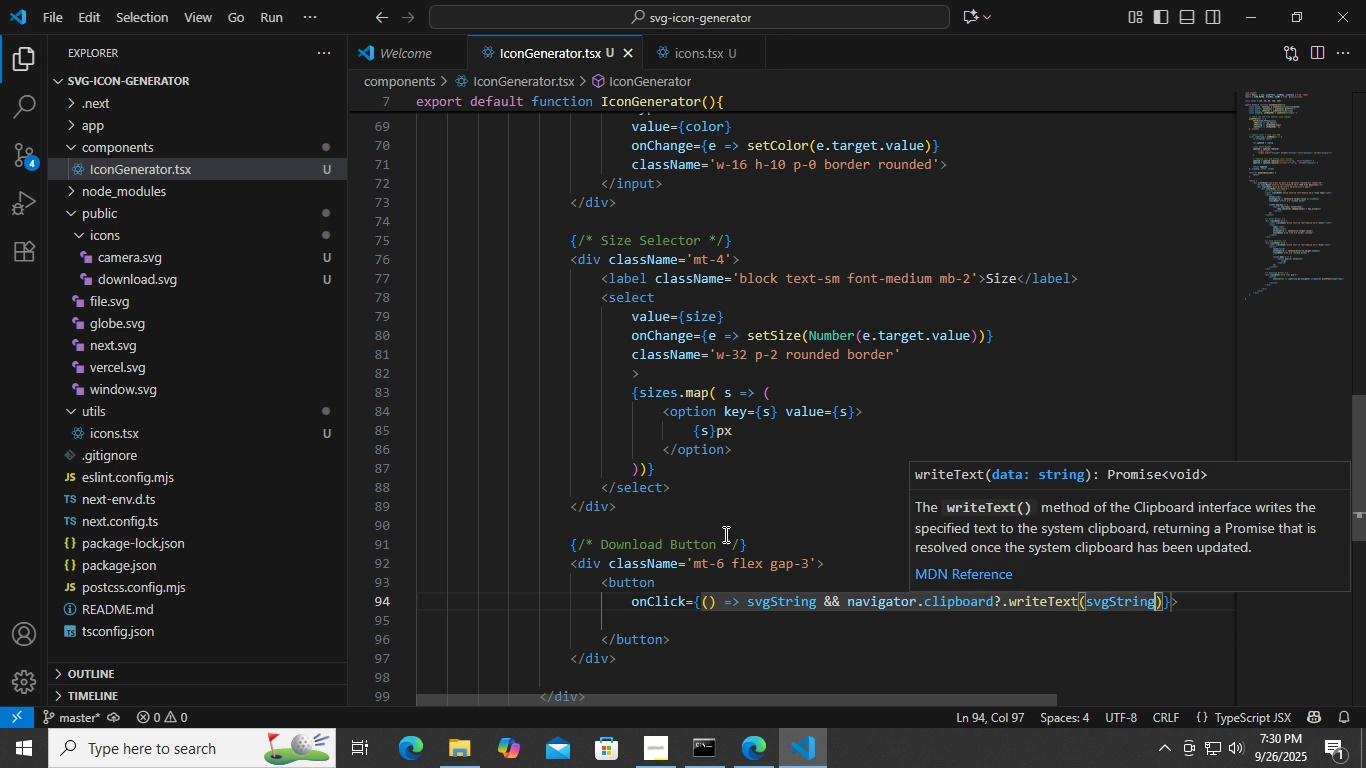 
key(Control+ArrowRight)
 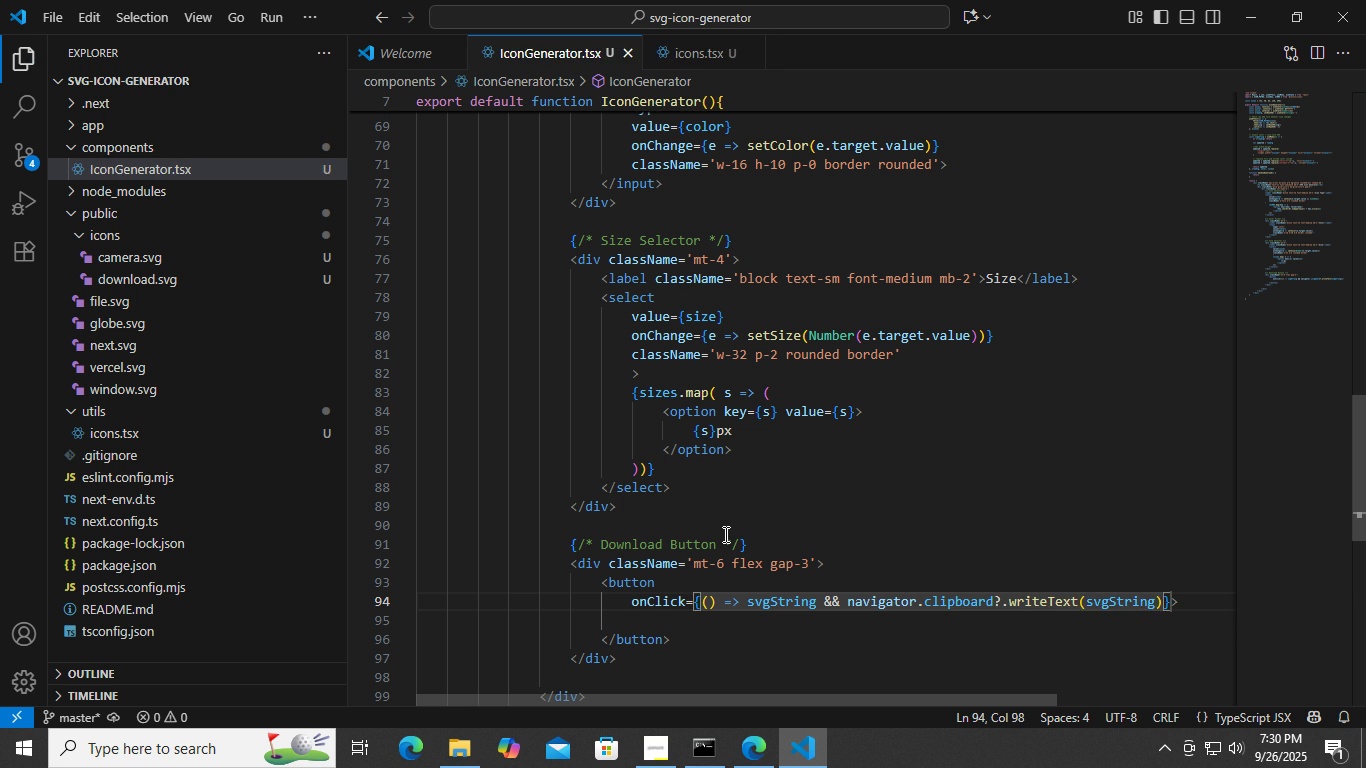 
key(Control+ArrowRight)
 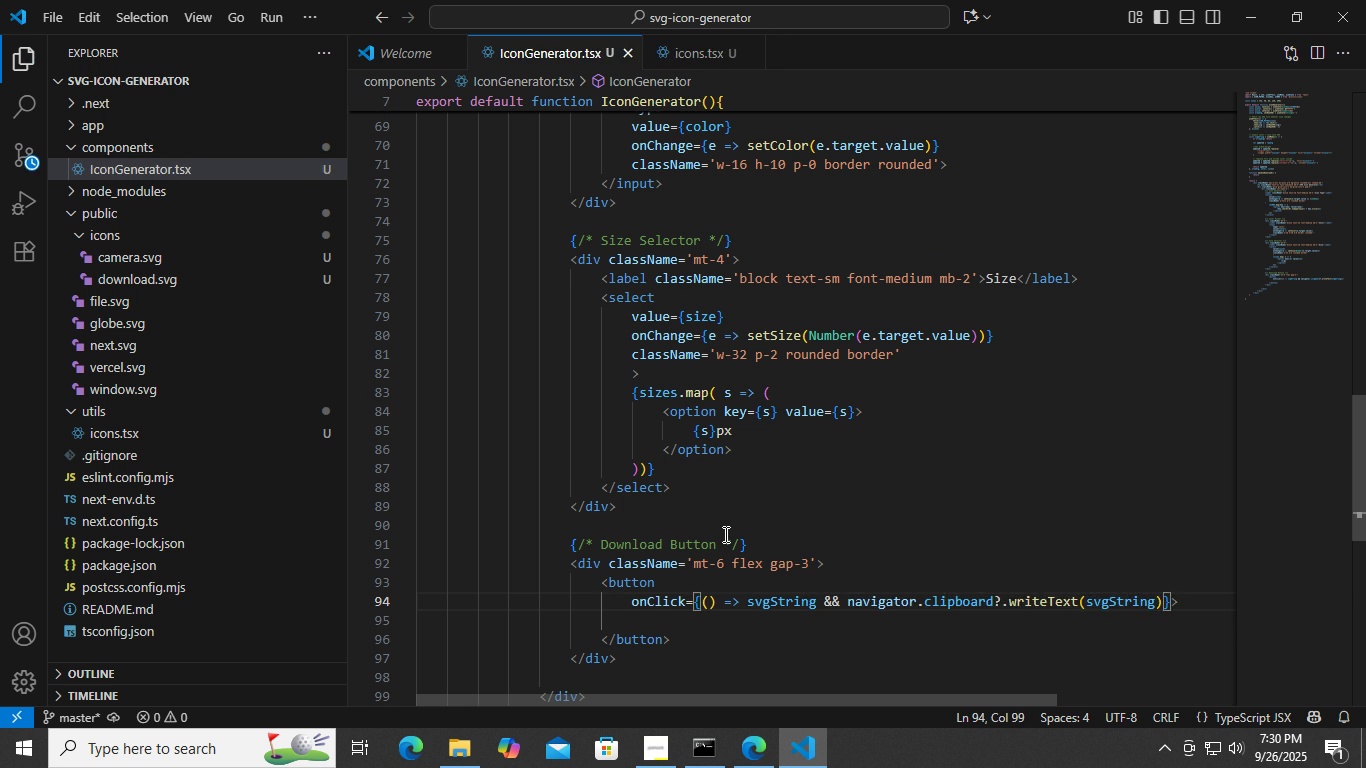 
key(Control+Enter)
 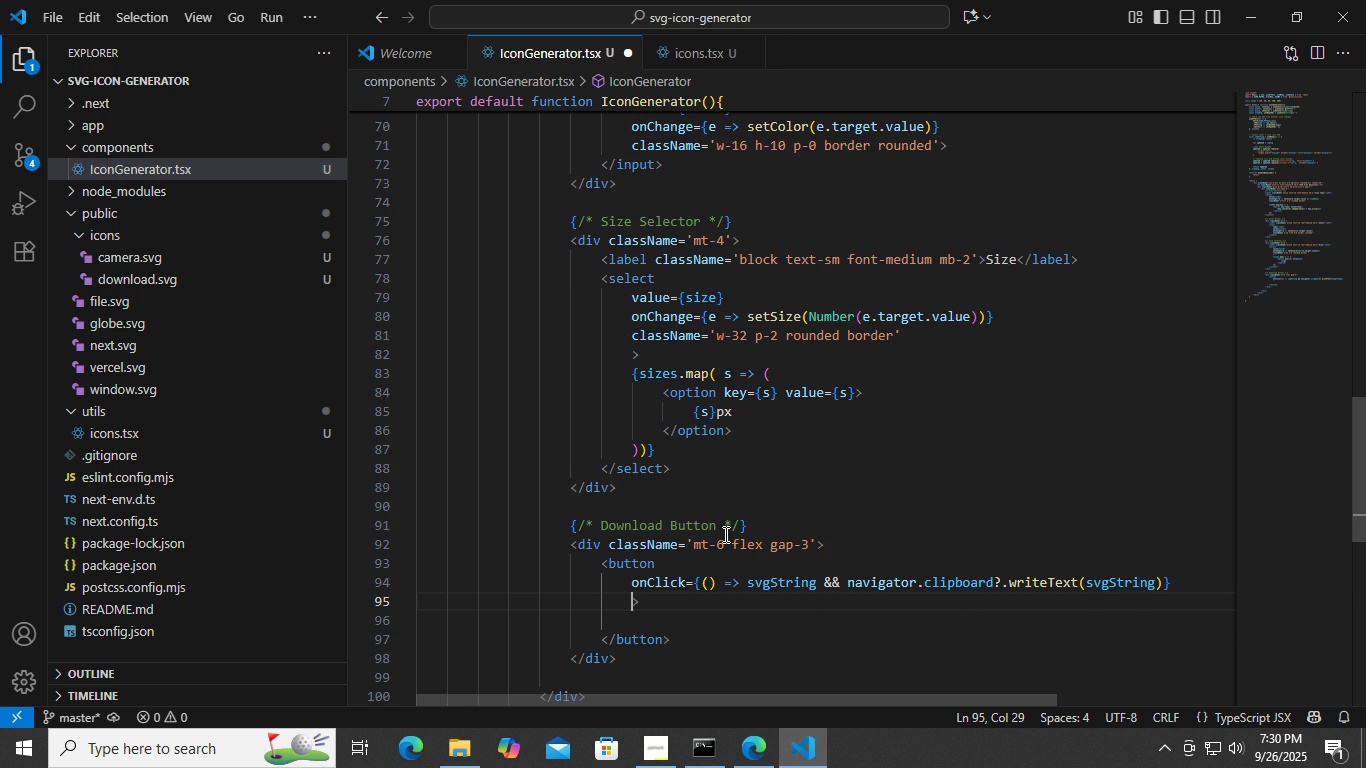 
type(cassna)
 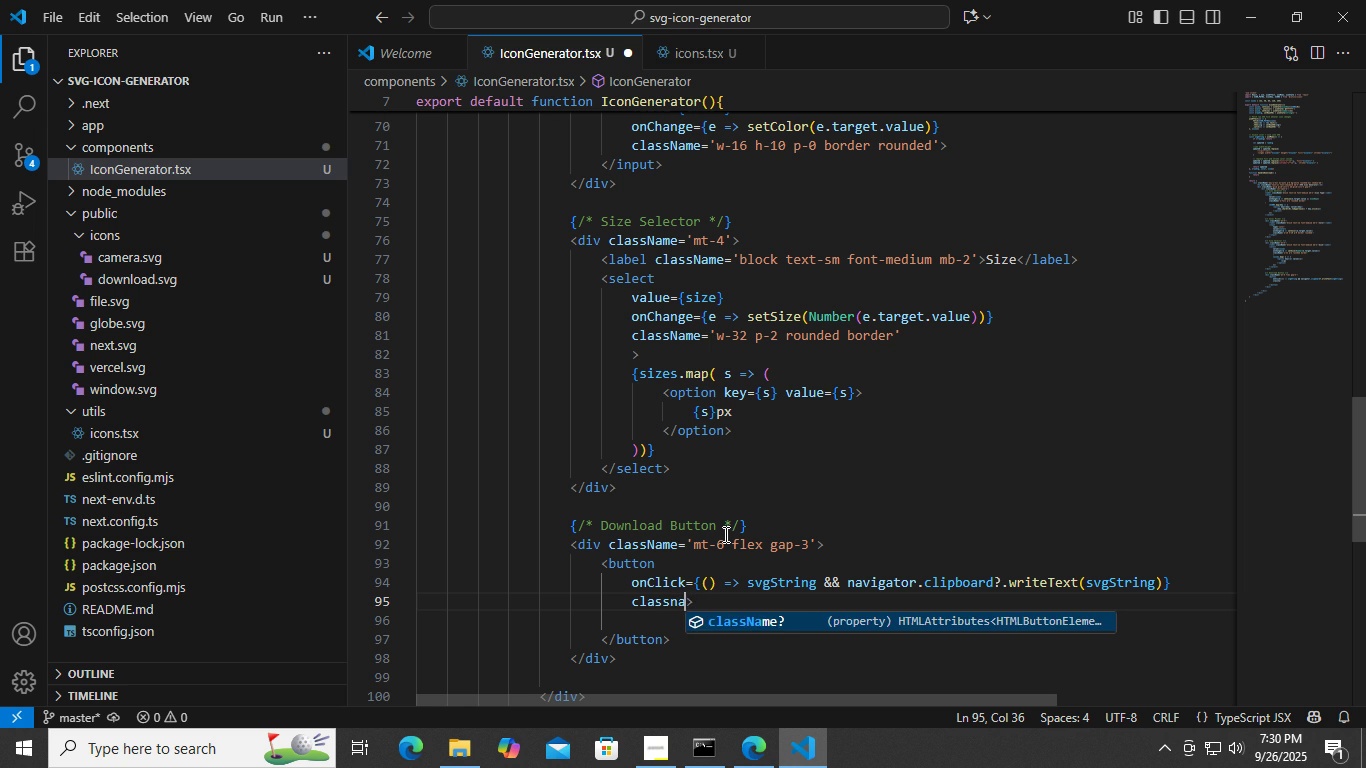 
key(Enter)
 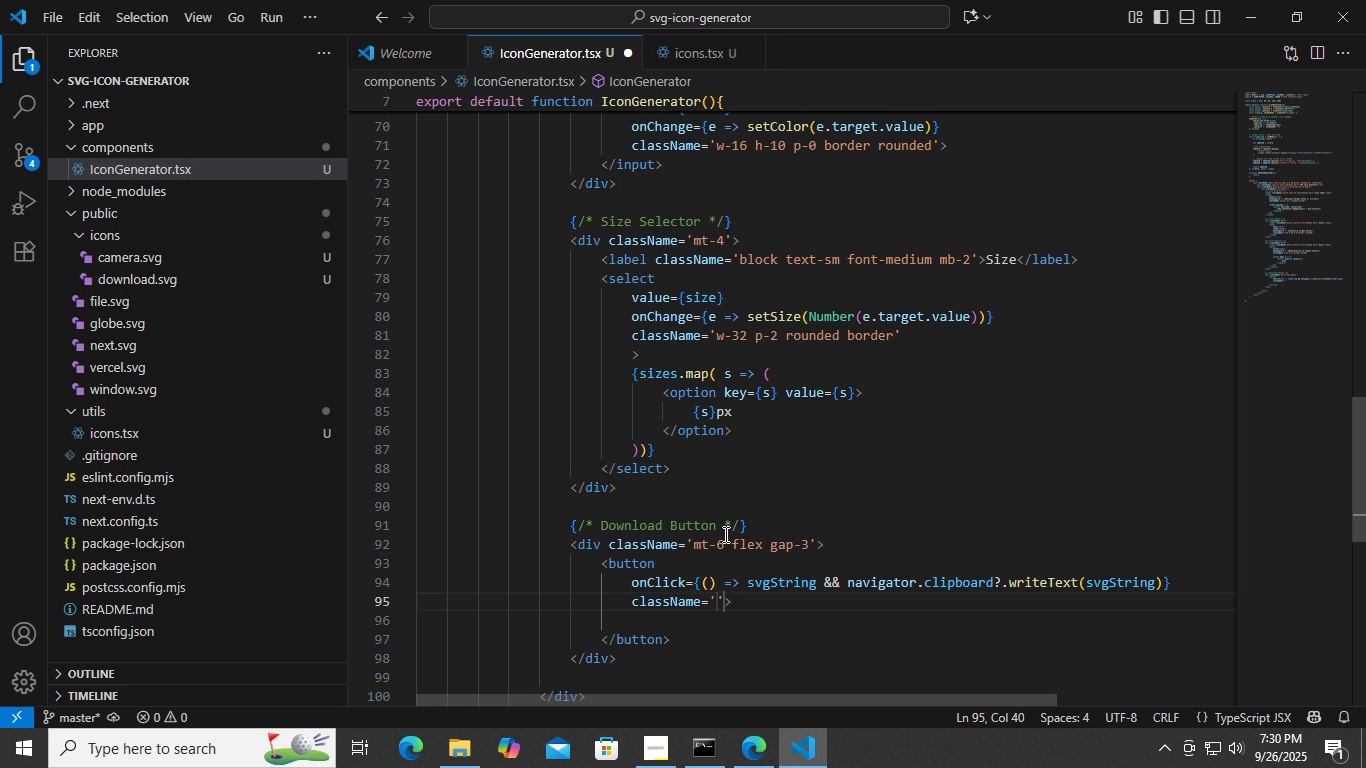 
type(p)
key(Backspace)
type(x)
key(Backspace)
type(px-4 y-2 )
key(Backspace)
key(Backspace)
key(Backspace)
type(py-2 border rounded)